 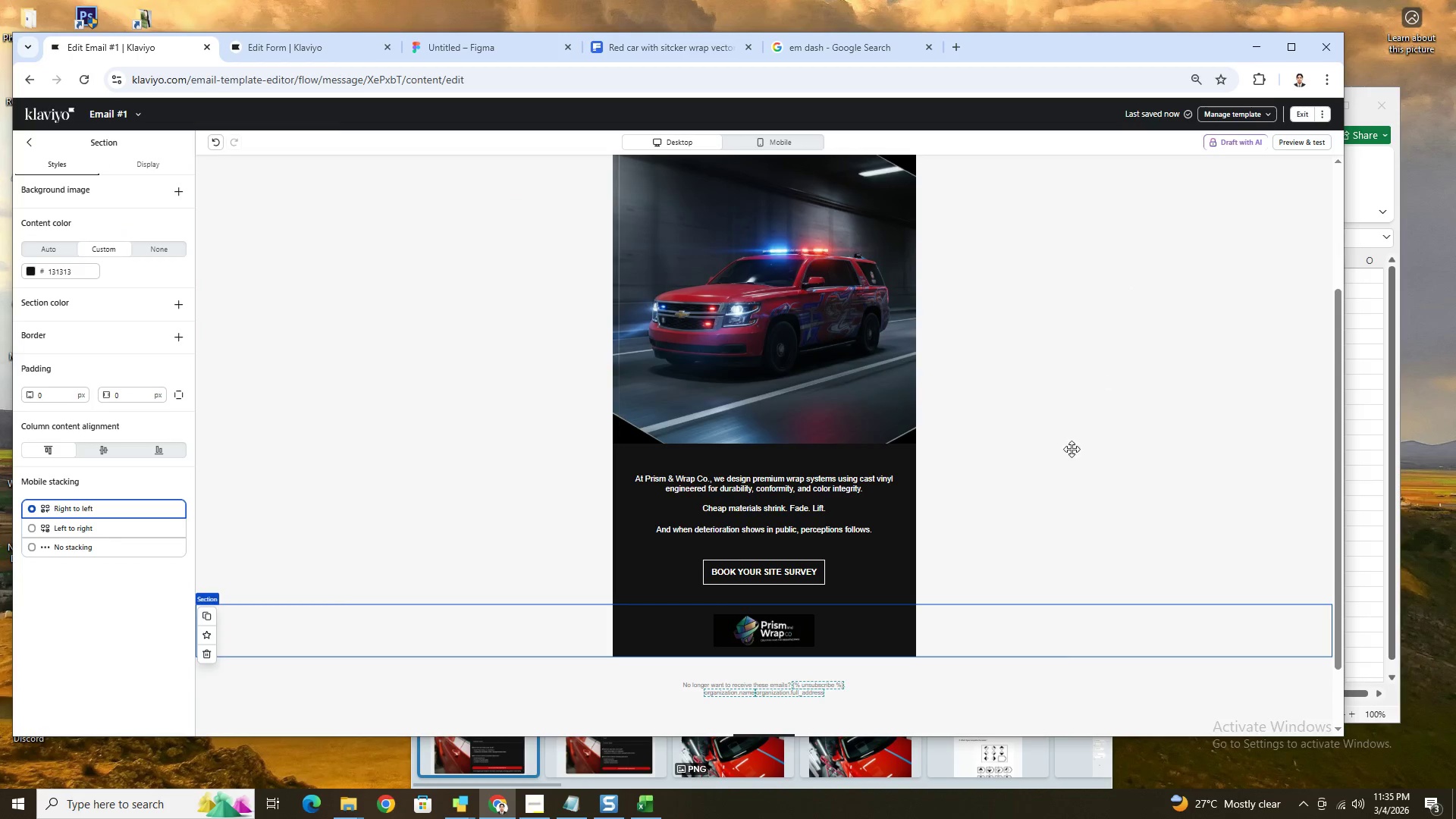 
left_click([1222, 438])
 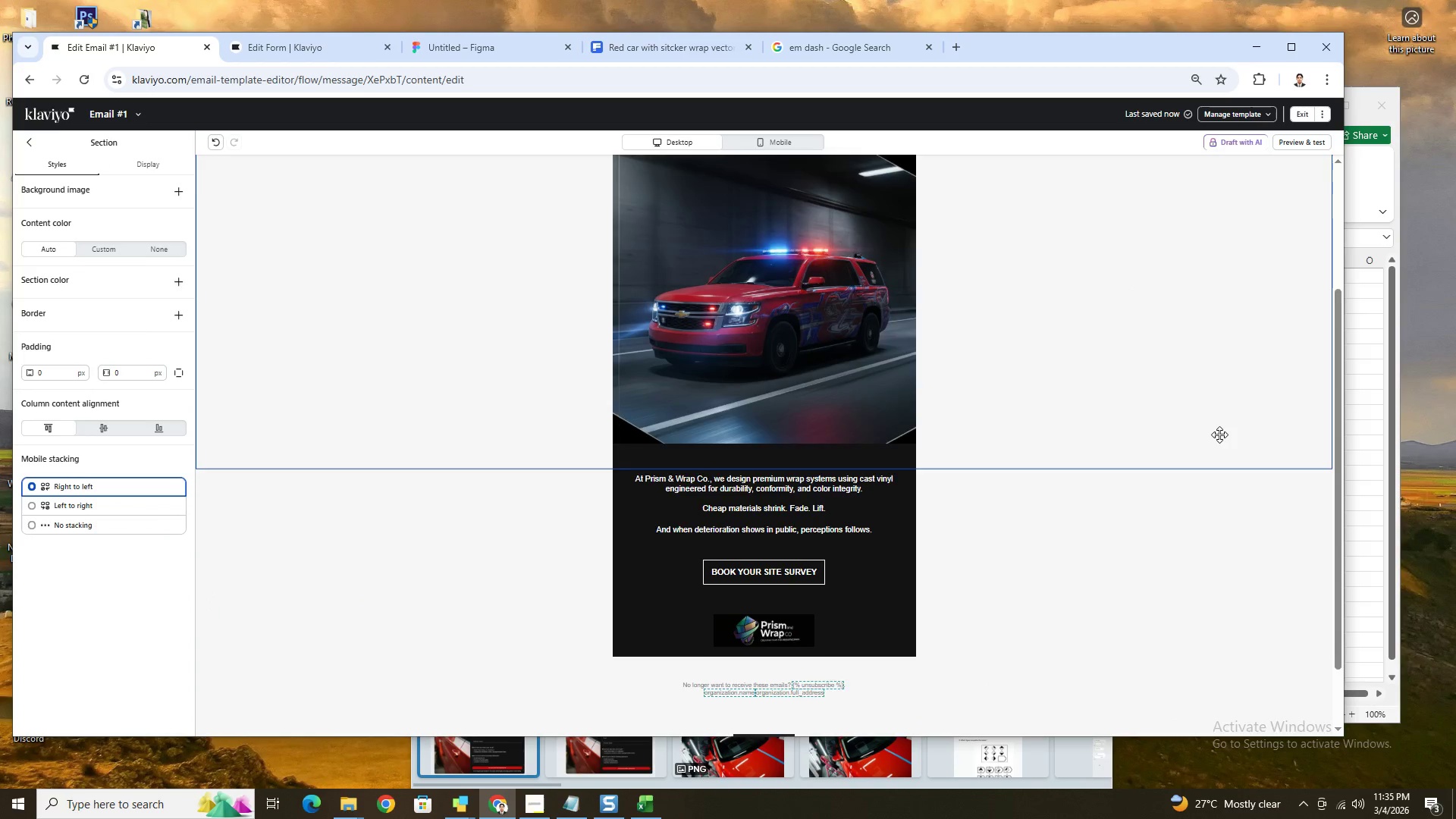 
scroll: coordinate [1219, 435], scroll_direction: up, amount: 2.0
 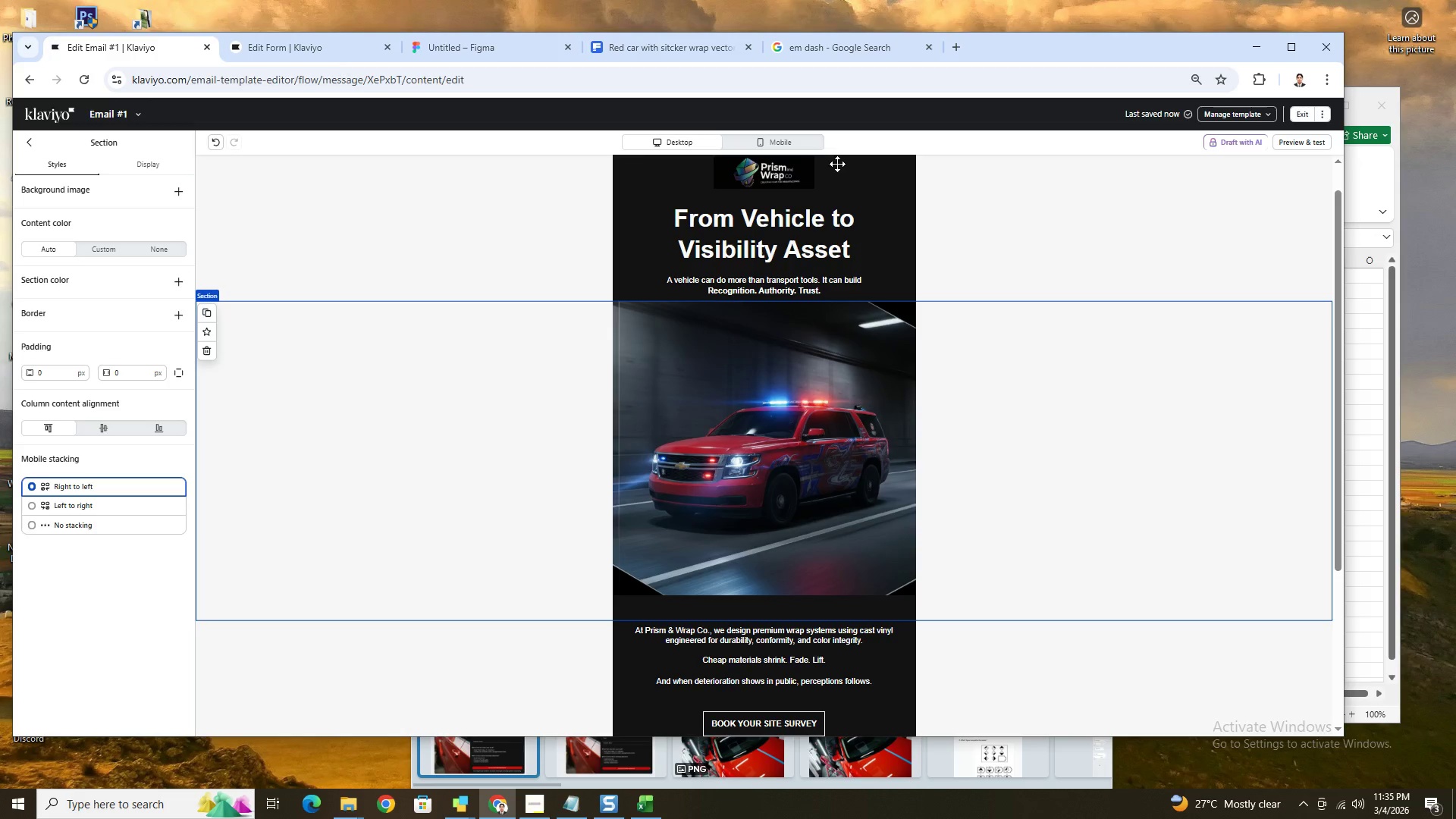 
left_click([813, 136])
 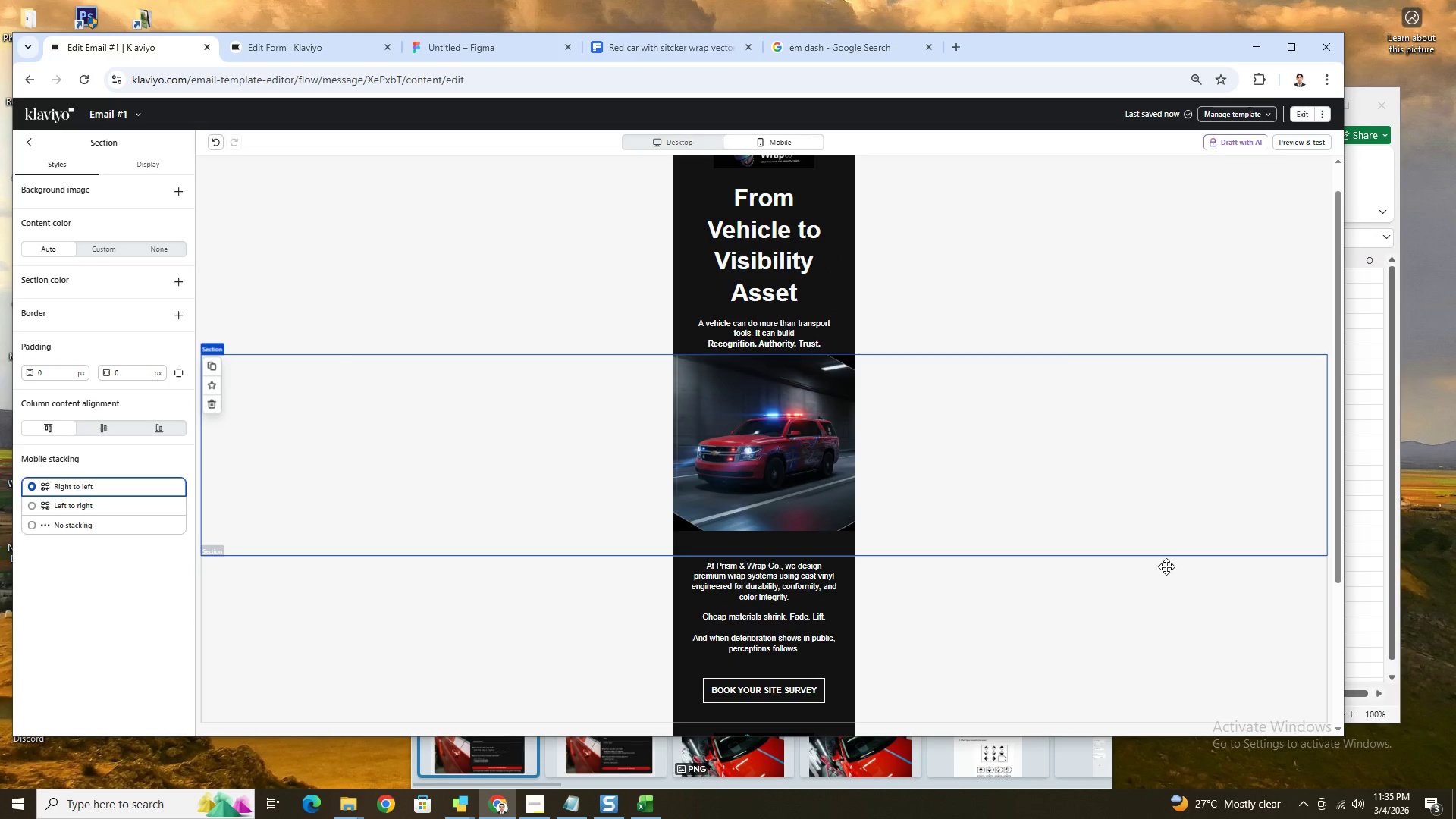 
scroll: coordinate [1109, 538], scroll_direction: up, amount: 3.0
 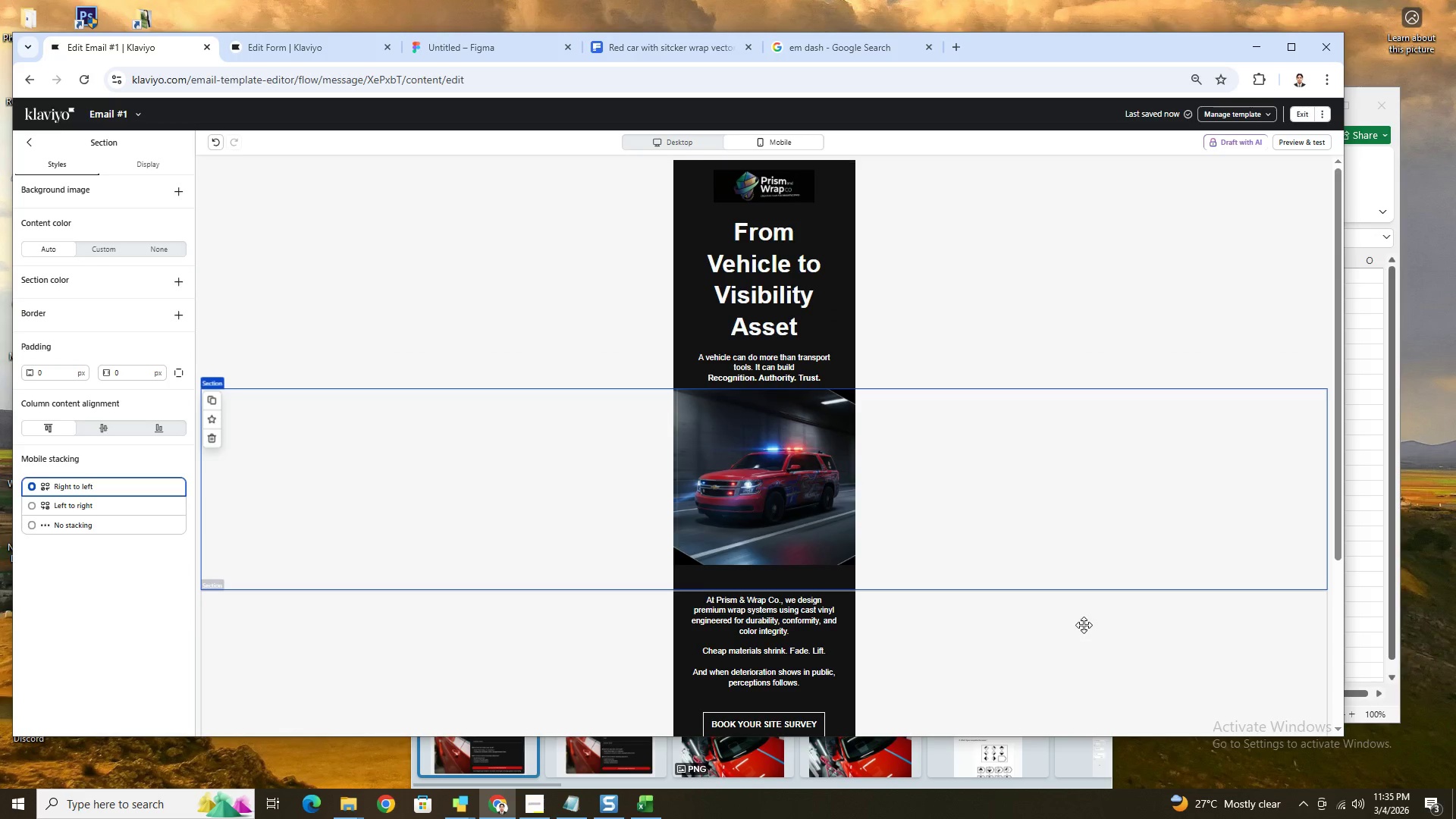 
scroll: coordinate [1084, 623], scroll_direction: down, amount: 4.0
 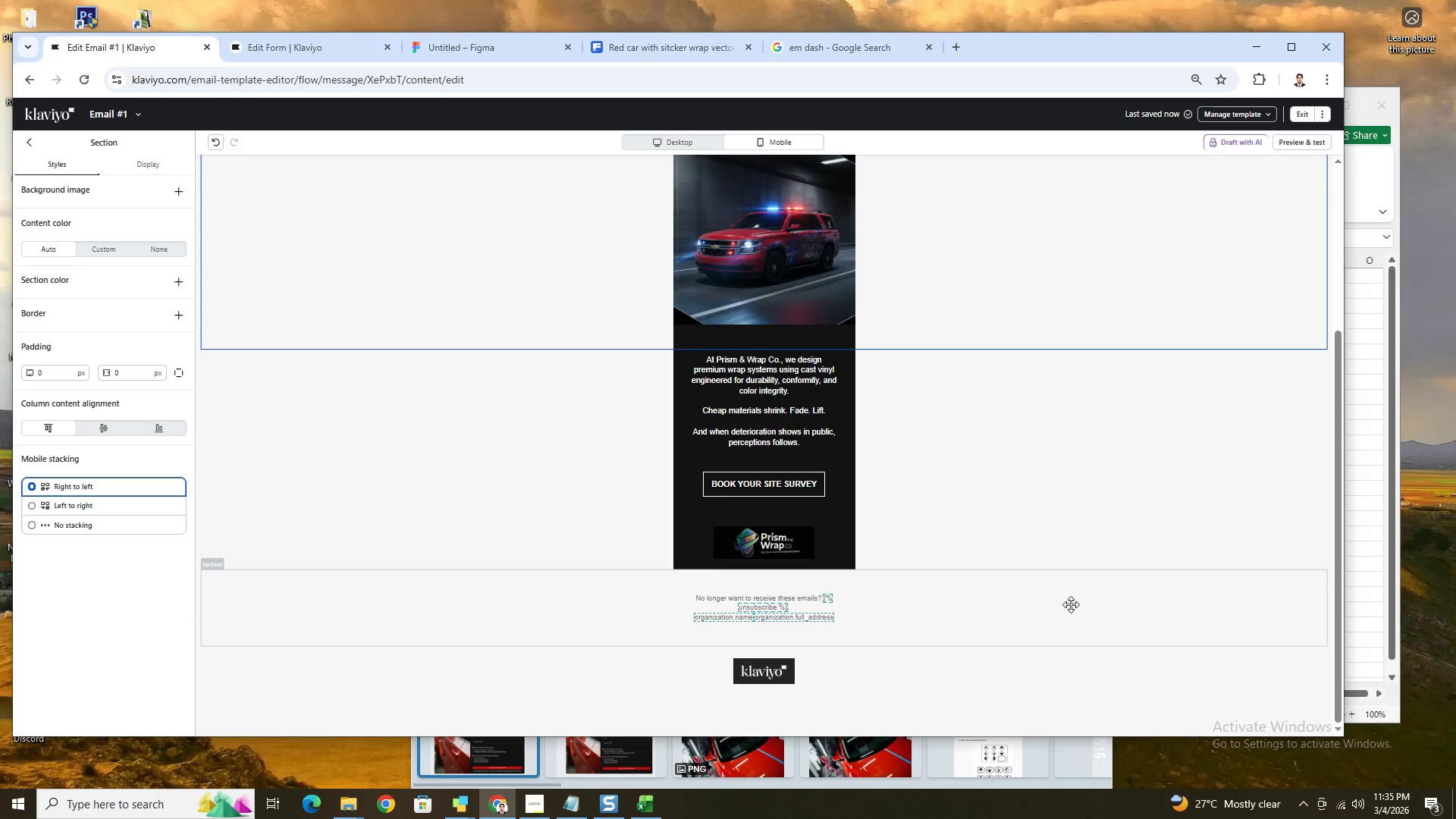 
scroll: coordinate [1181, 648], scroll_direction: up, amount: 4.0
 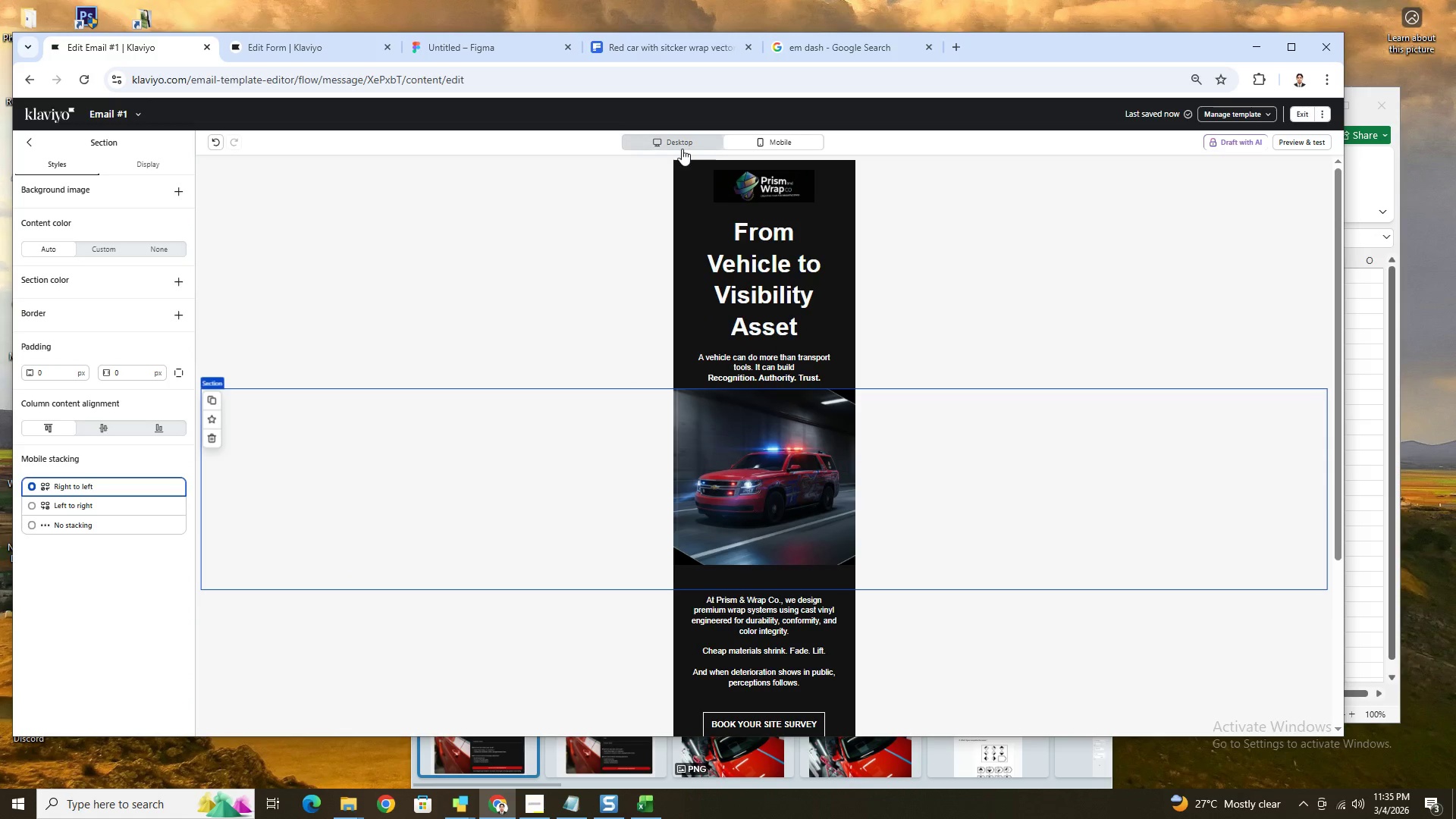 
left_click([683, 146])
 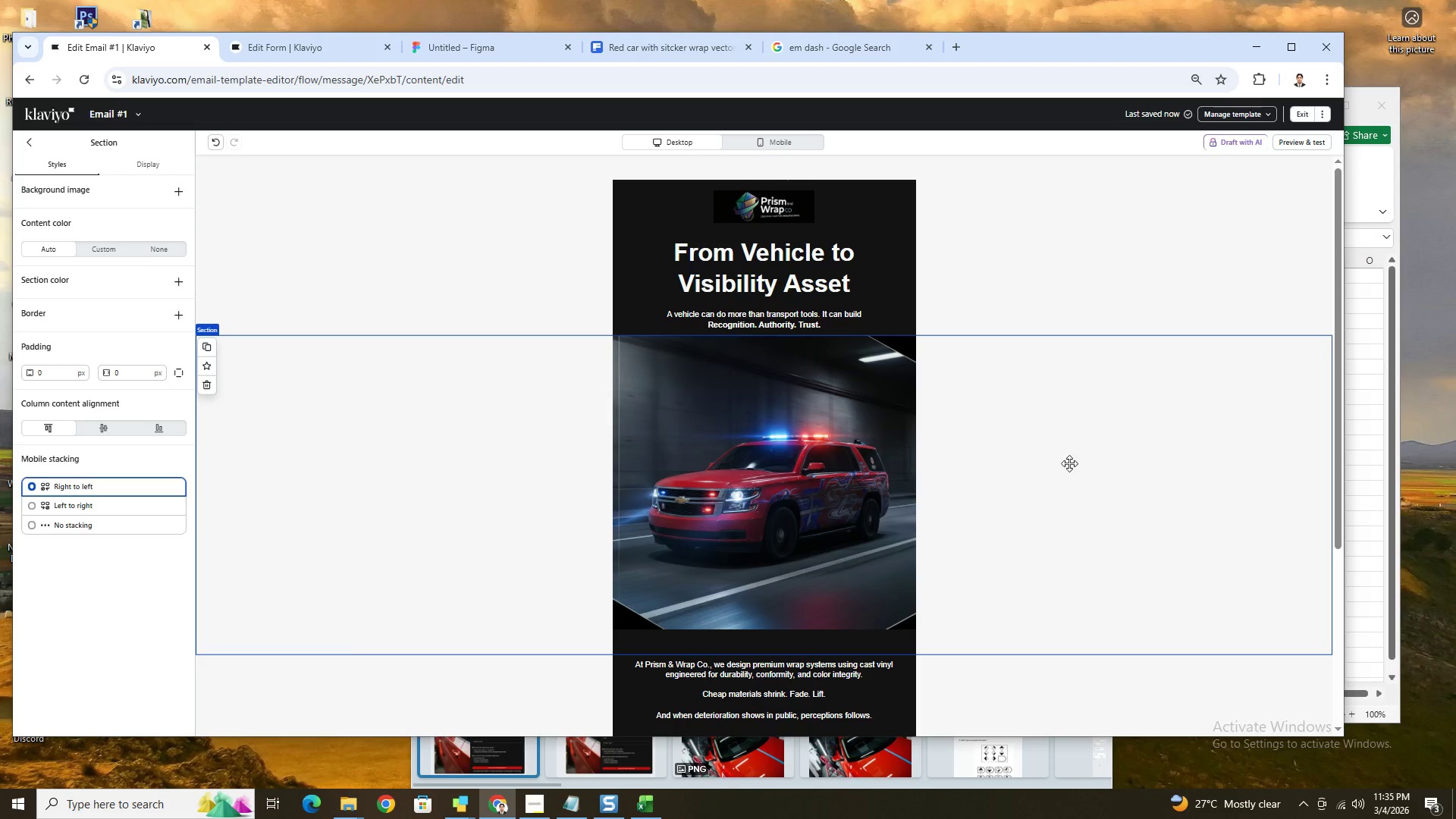 
scroll: coordinate [1071, 478], scroll_direction: down, amount: 4.0
 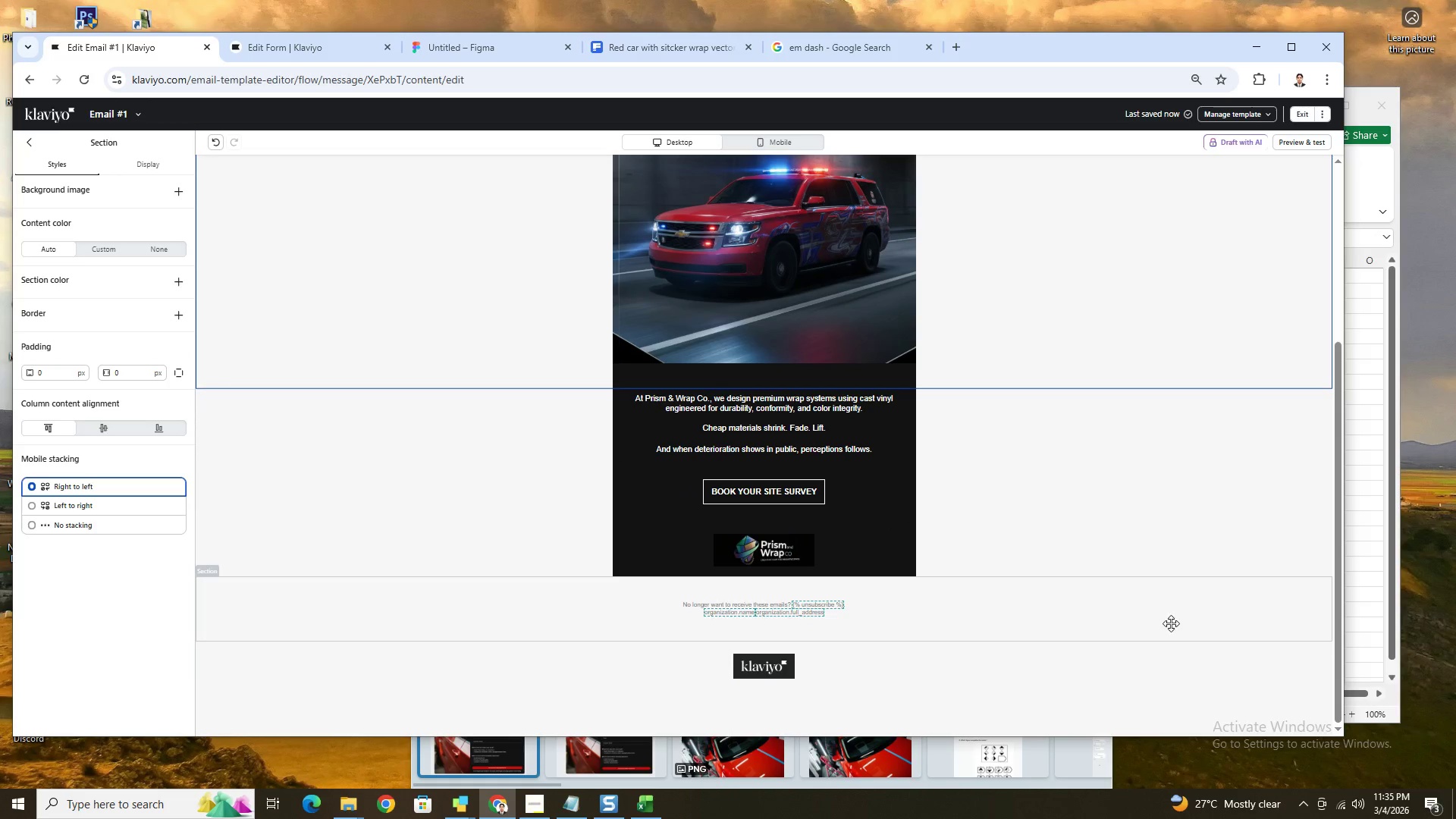 
scroll: coordinate [1224, 422], scroll_direction: up, amount: 3.0
 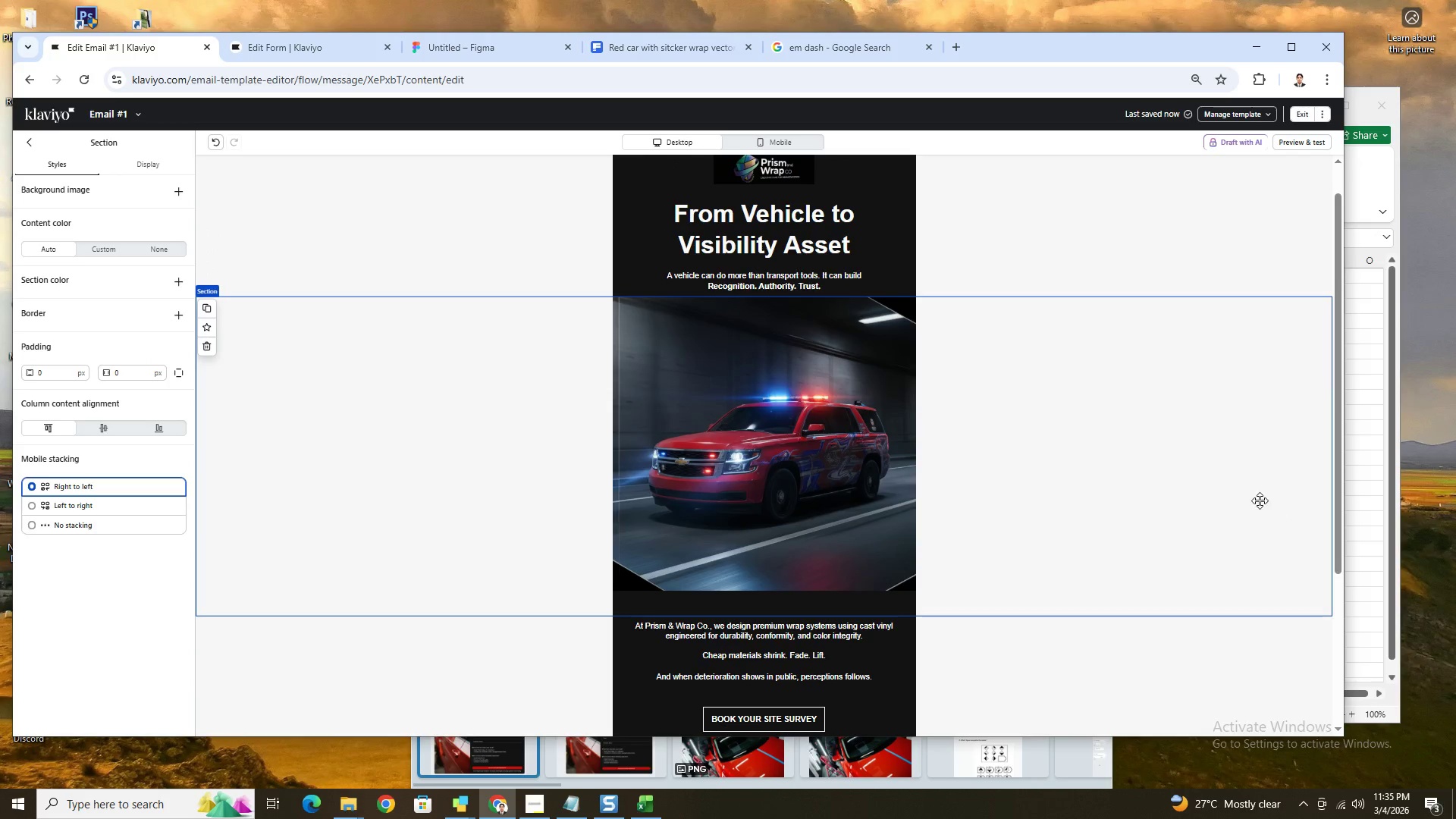 
wait(11.87)
 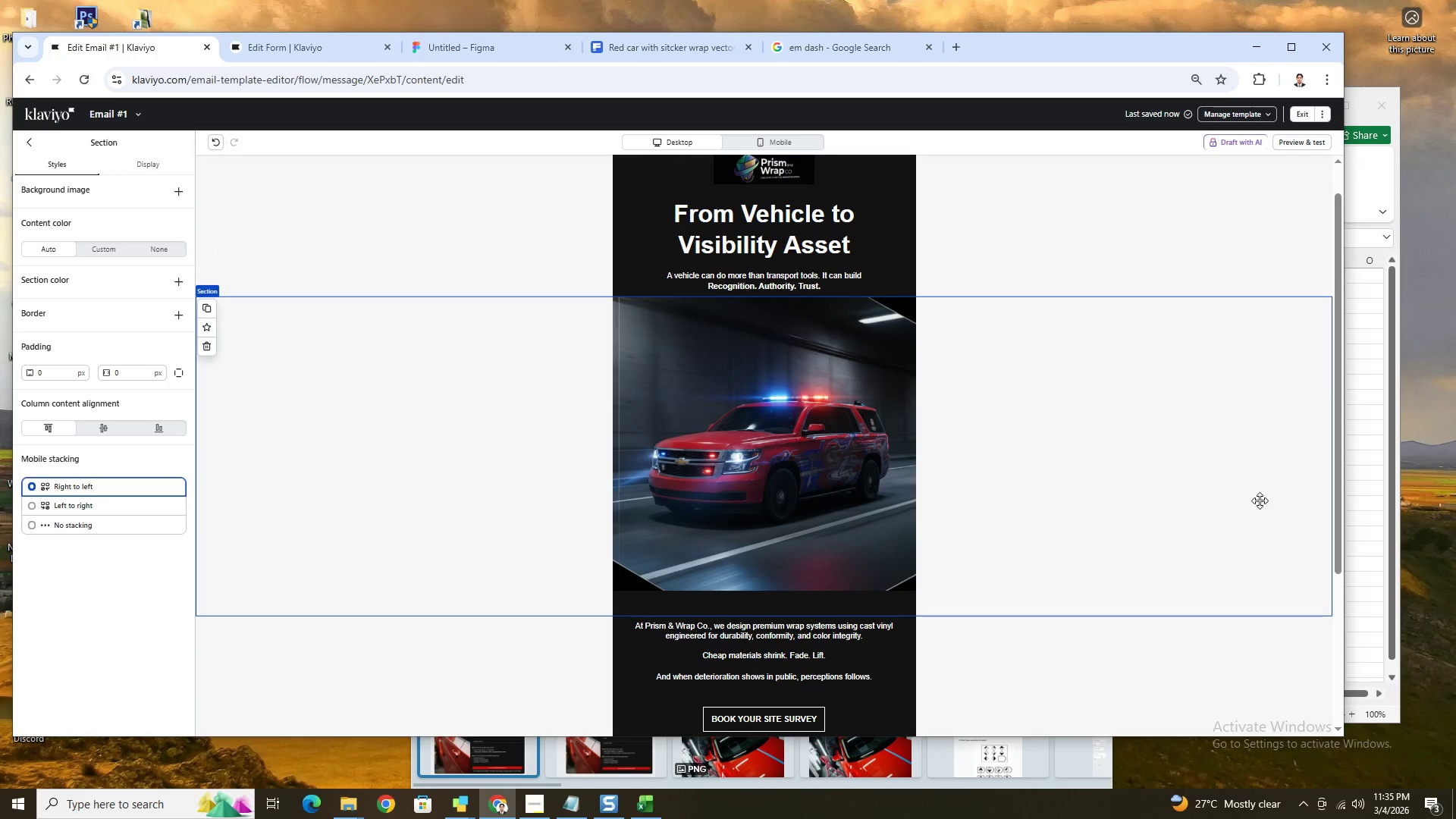 
left_click([715, 49])
 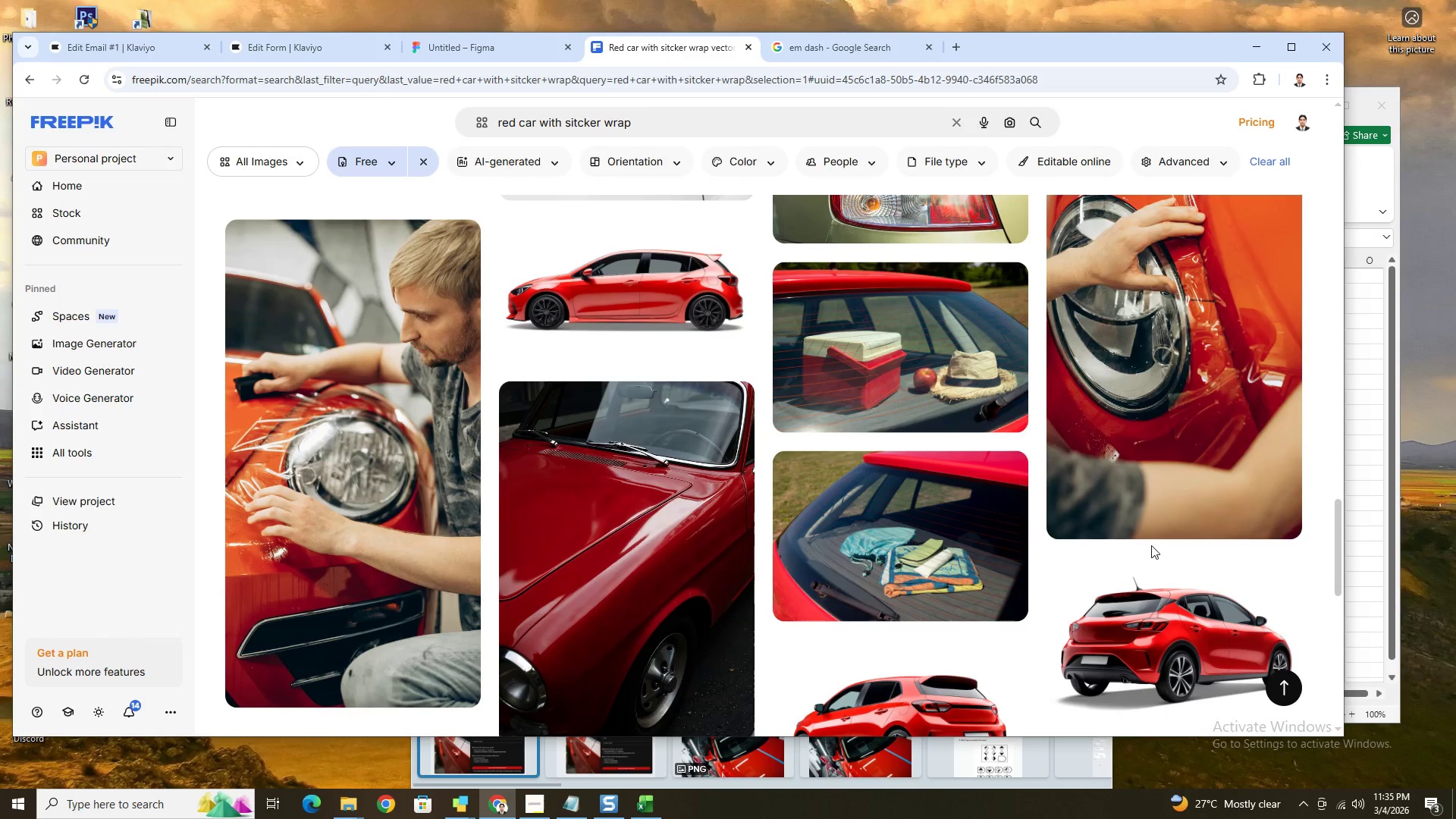 
scroll: coordinate [1156, 547], scroll_direction: down, amount: 3.0
 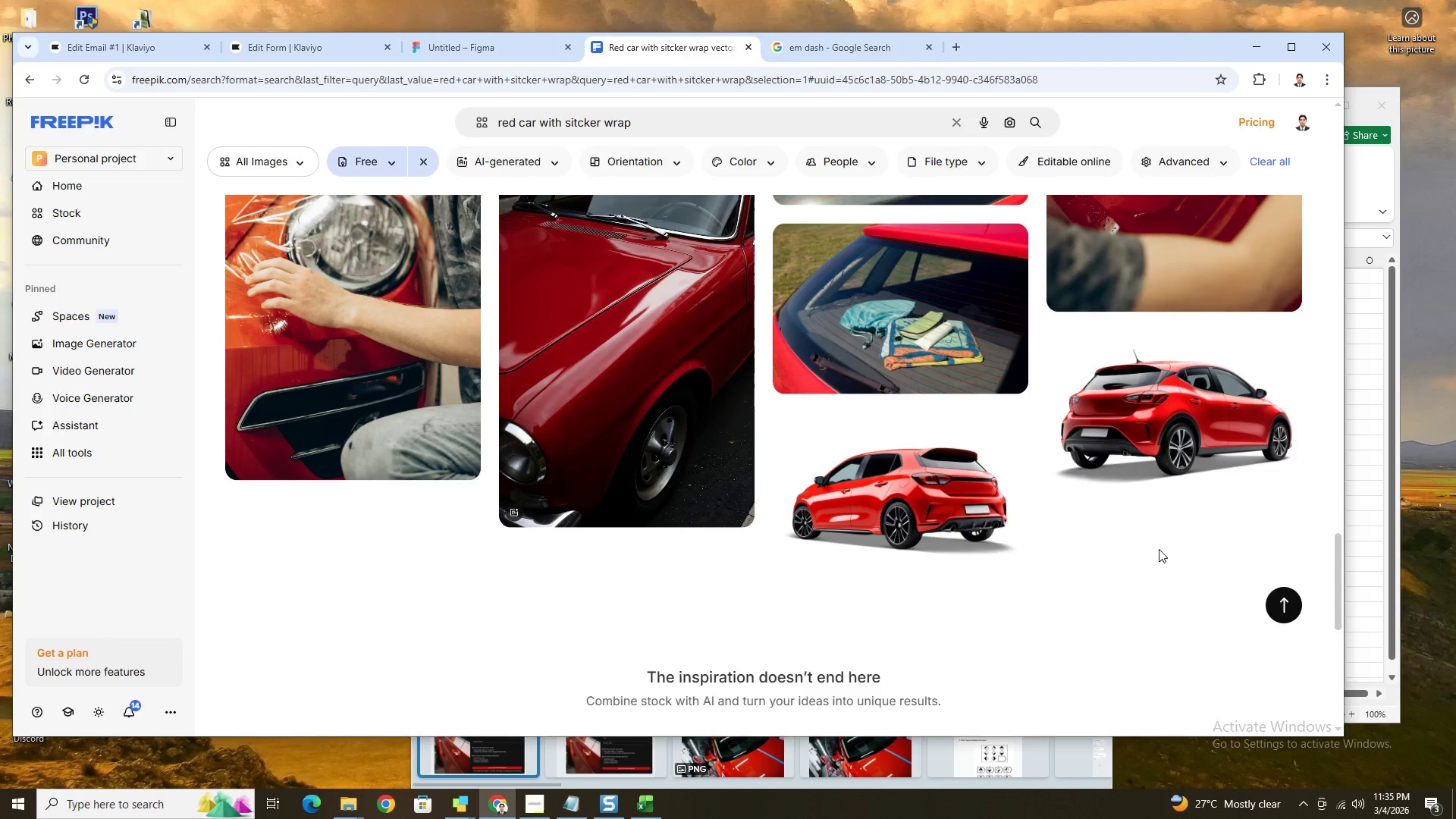 
scroll: coordinate [1166, 572], scroll_direction: up, amount: 13.0
 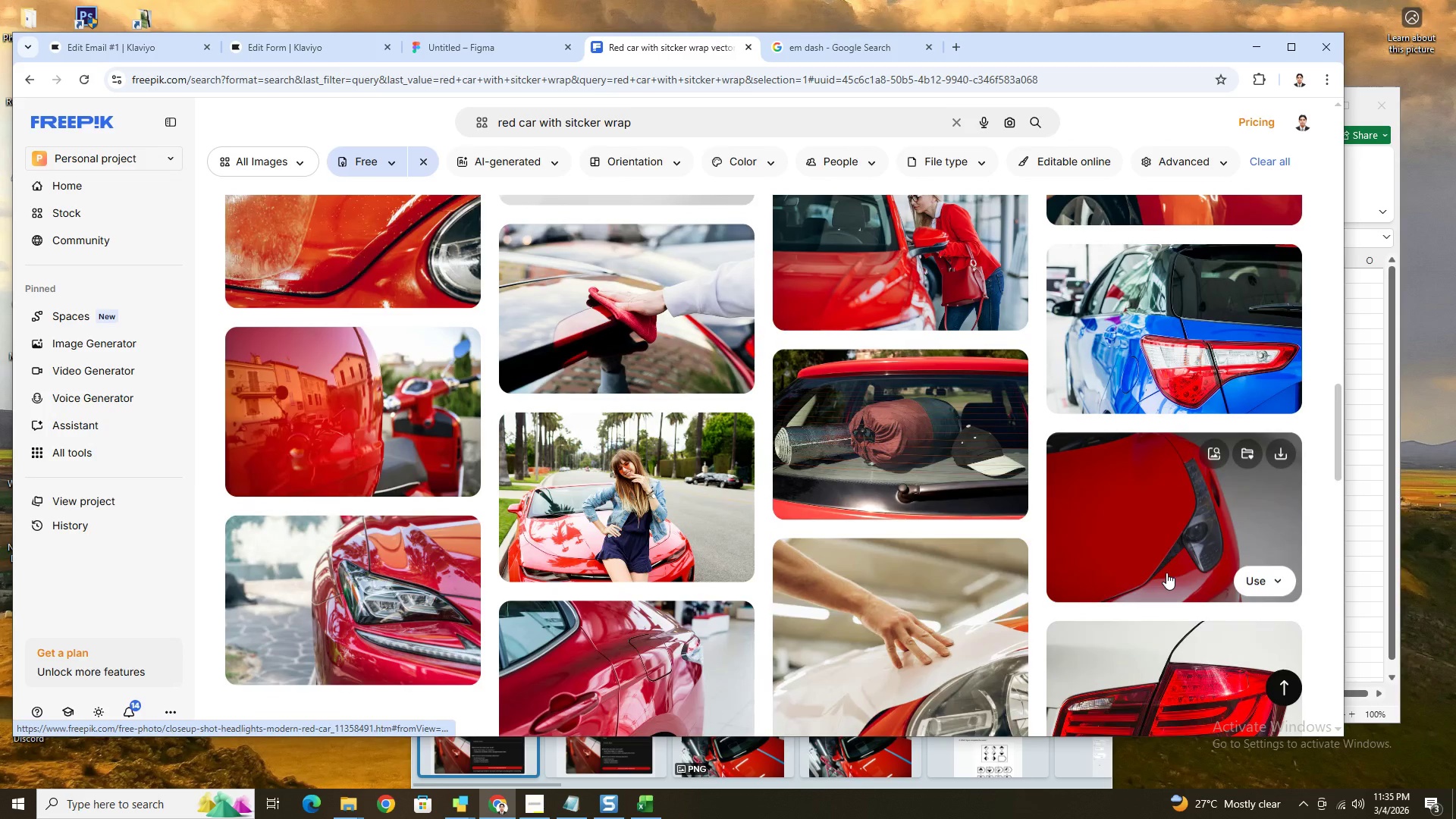 
scroll: coordinate [1166, 574], scroll_direction: down, amount: 5.0
 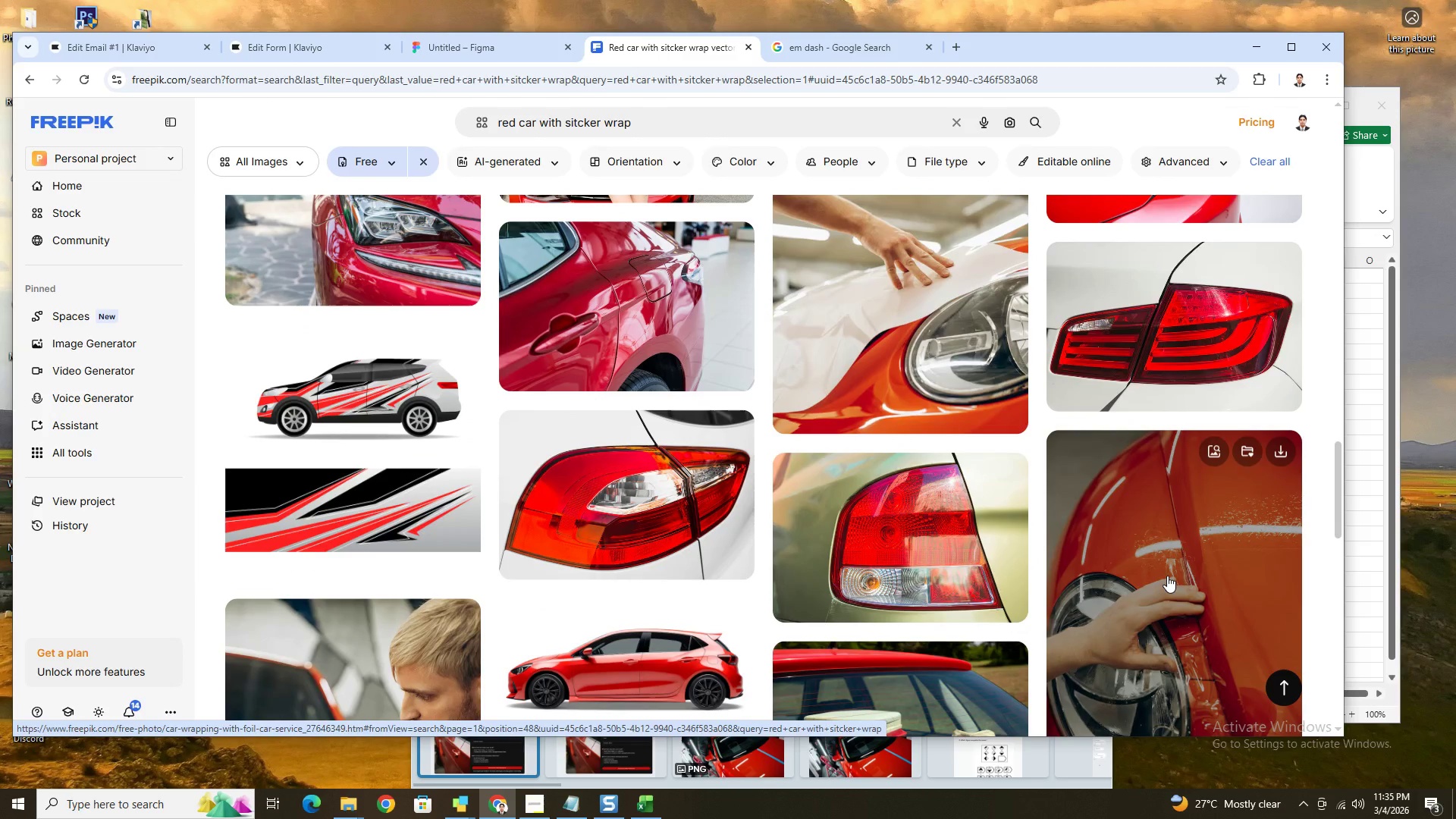 
scroll: coordinate [1079, 573], scroll_direction: up, amount: 30.0
 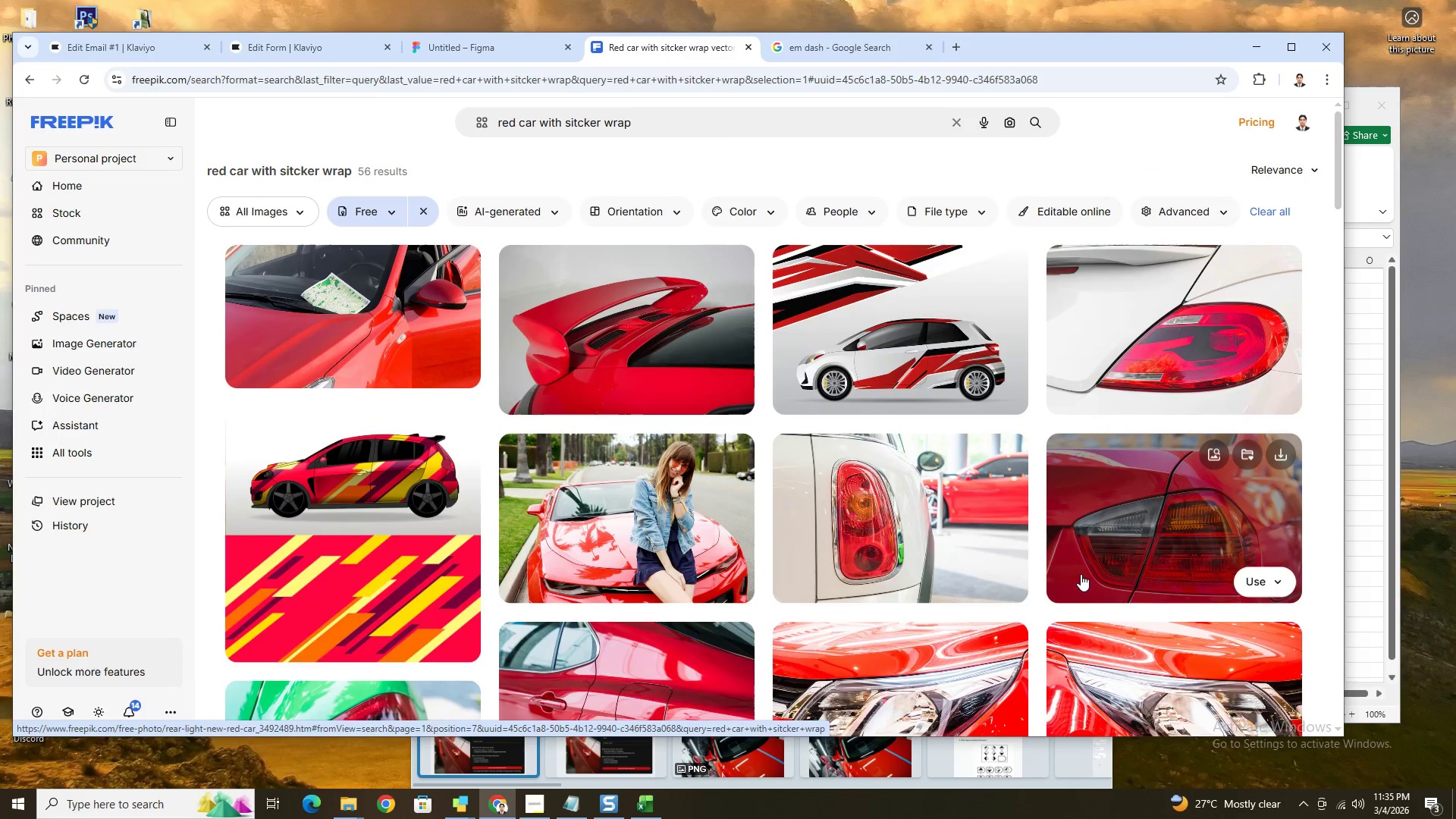 
scroll: coordinate [597, 665], scroll_direction: down, amount: 11.0
 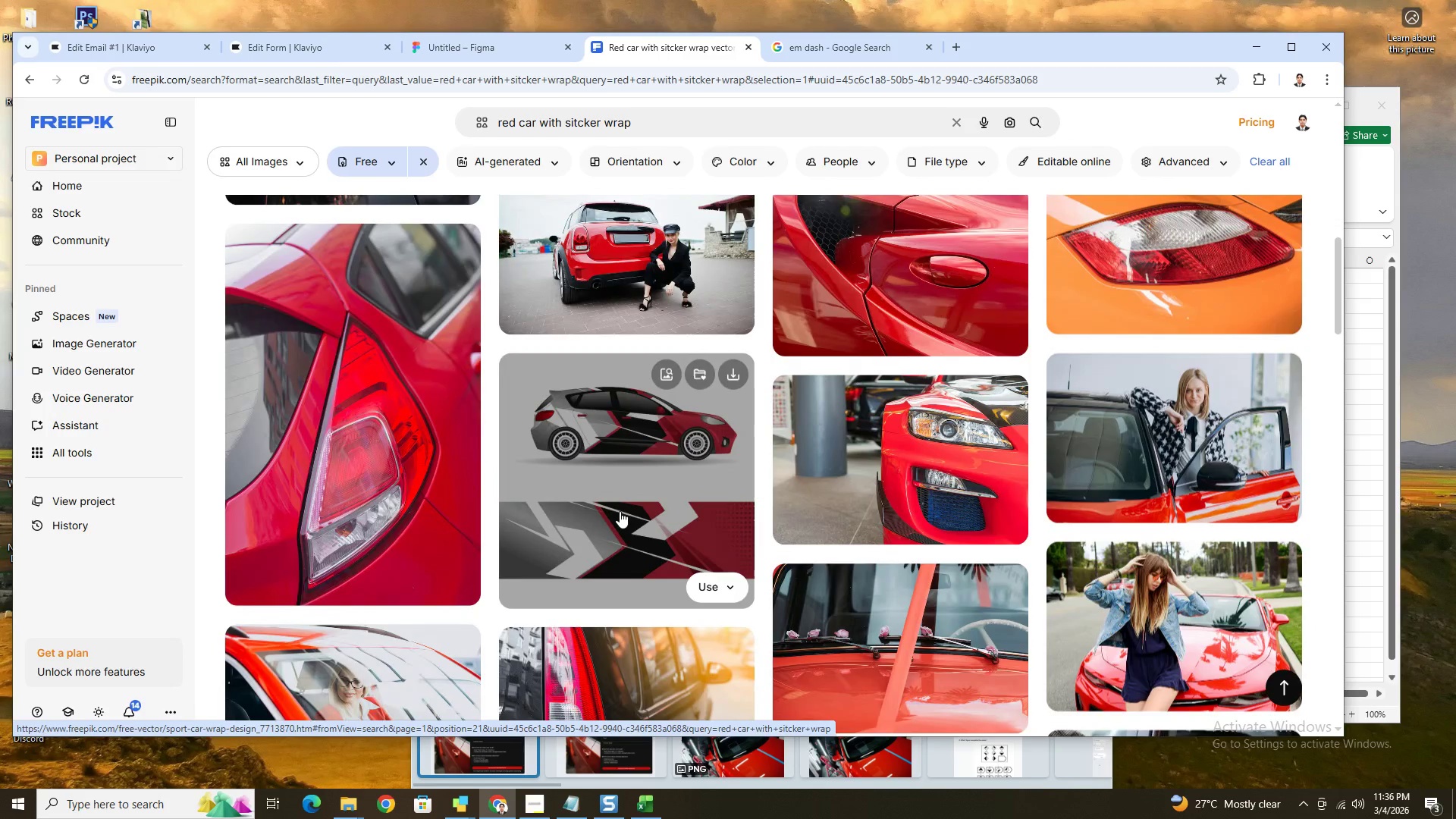 
left_click([620, 511])
 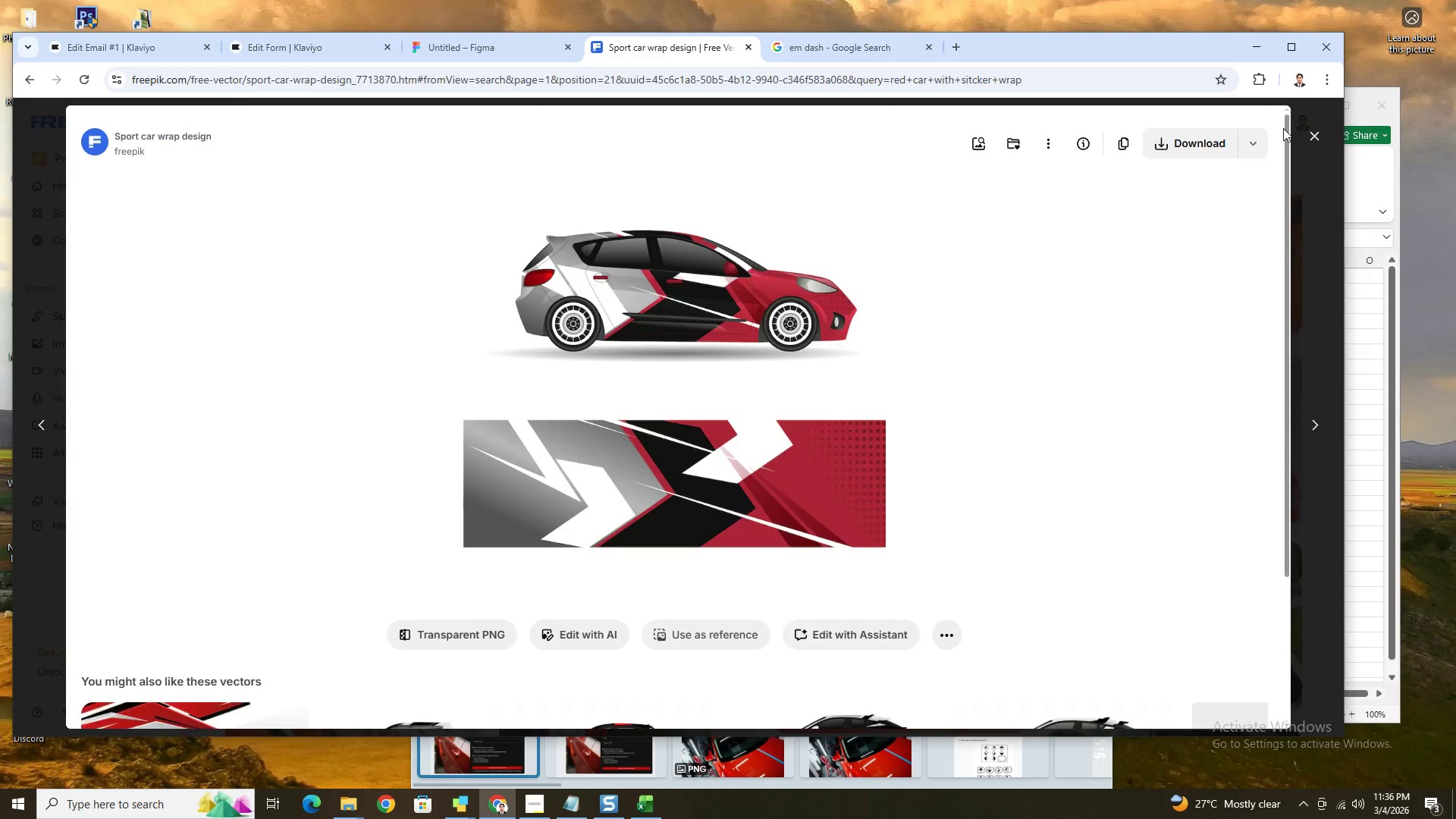 
left_click([1319, 136])
 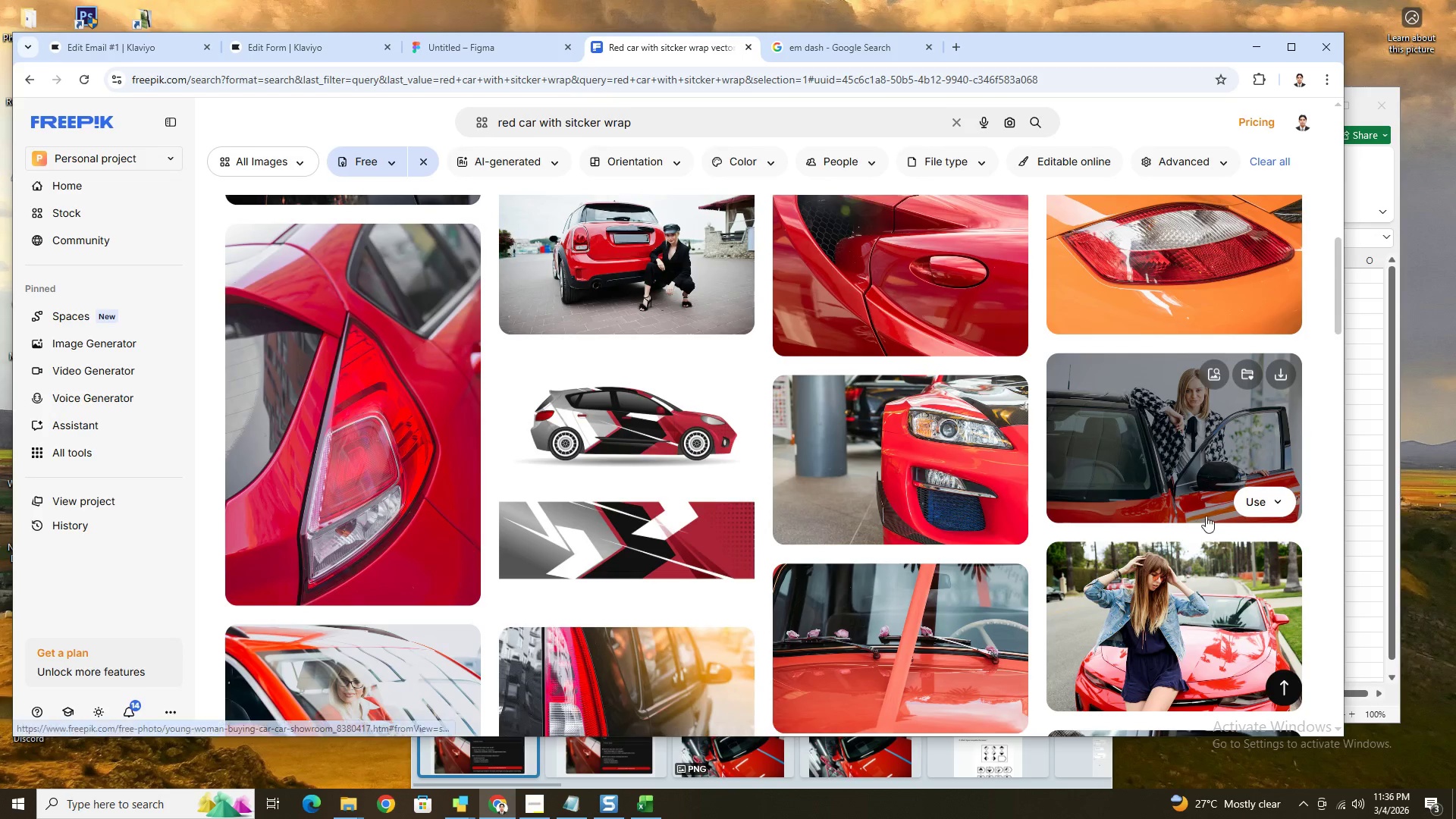 
scroll: coordinate [1222, 525], scroll_direction: down, amount: 7.0
 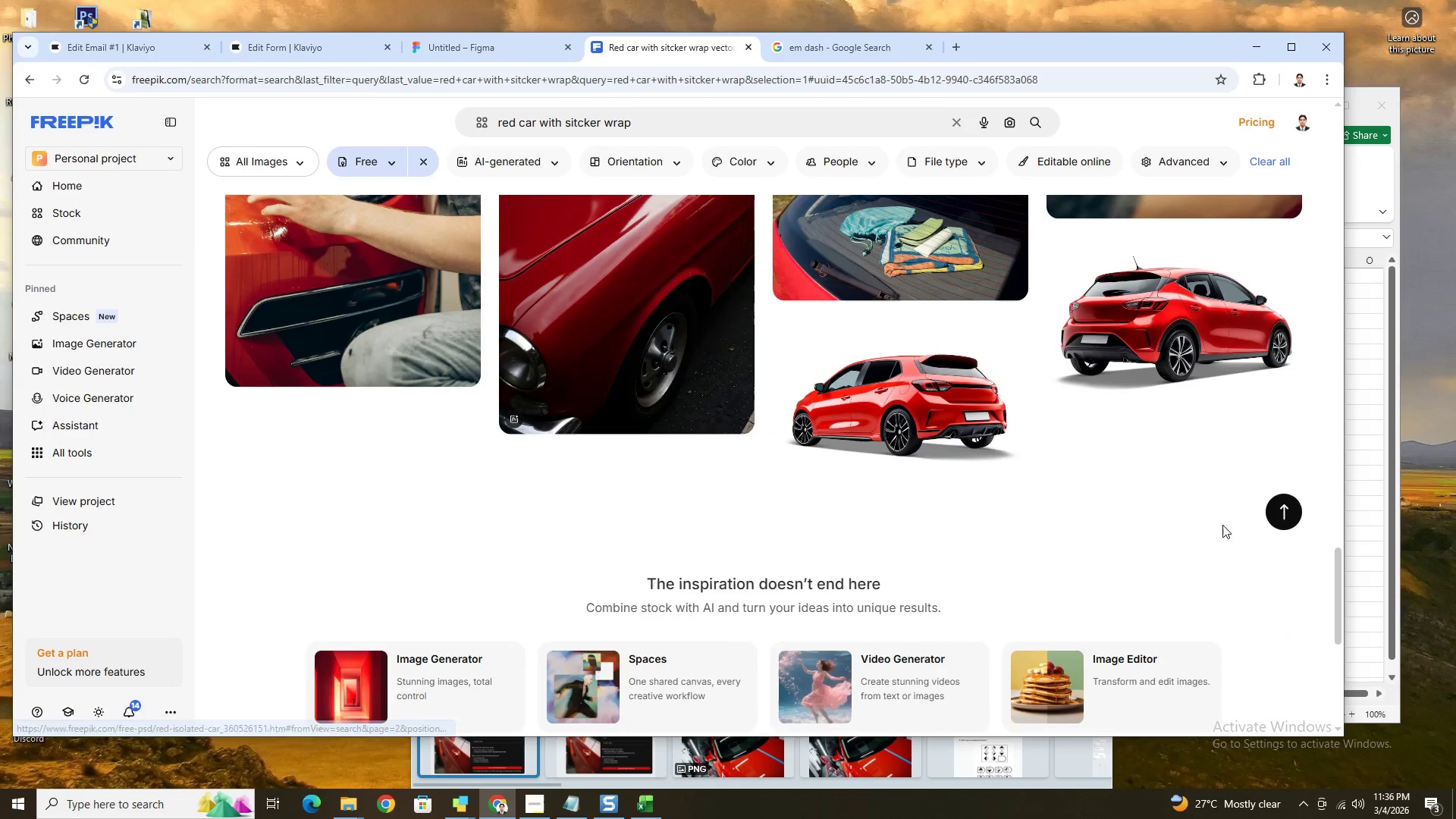 
scroll: coordinate [1260, 557], scroll_direction: up, amount: 8.0
 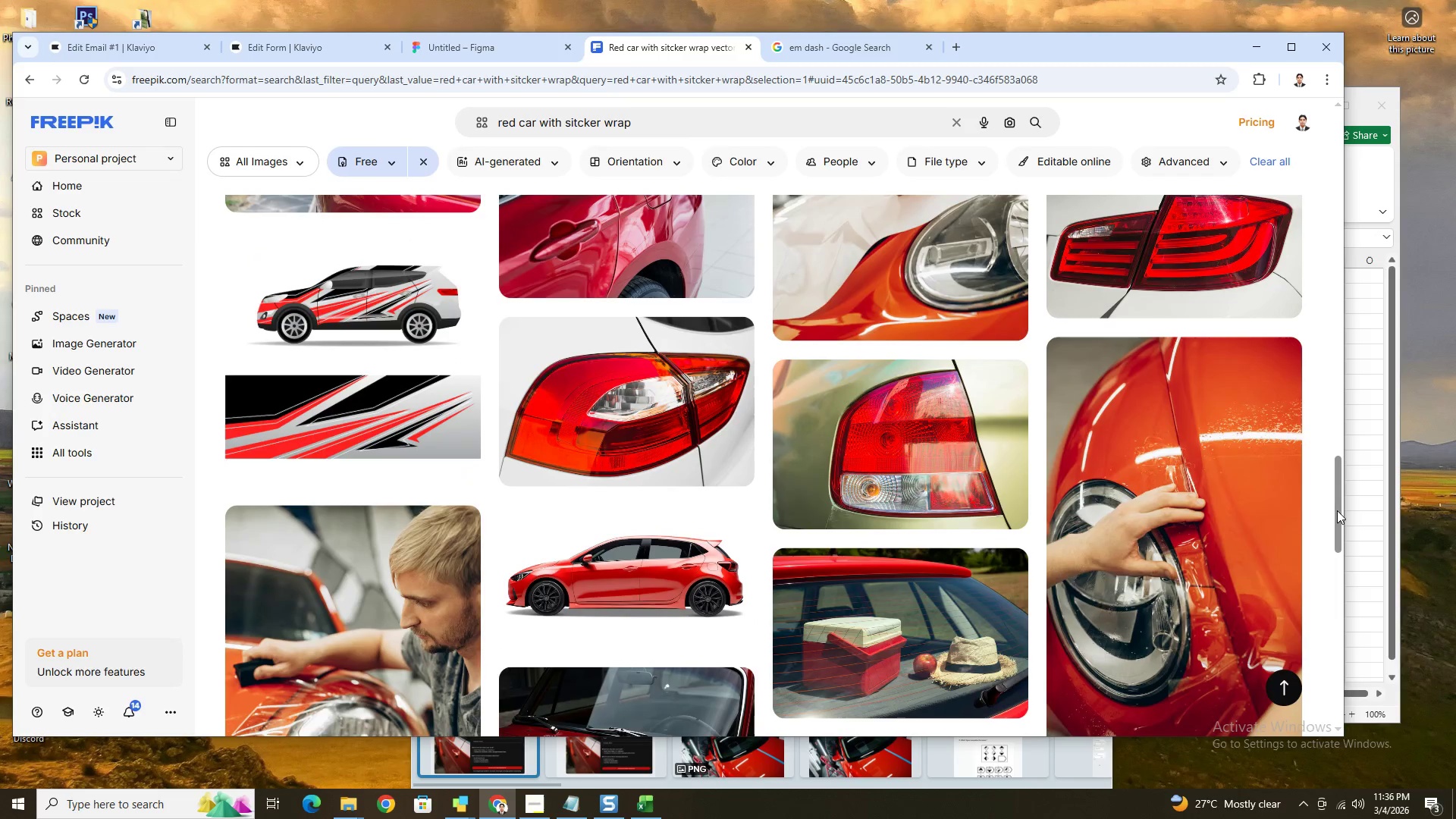 
left_click_drag(start_coordinate=[1338, 510], to_coordinate=[1314, 172])
 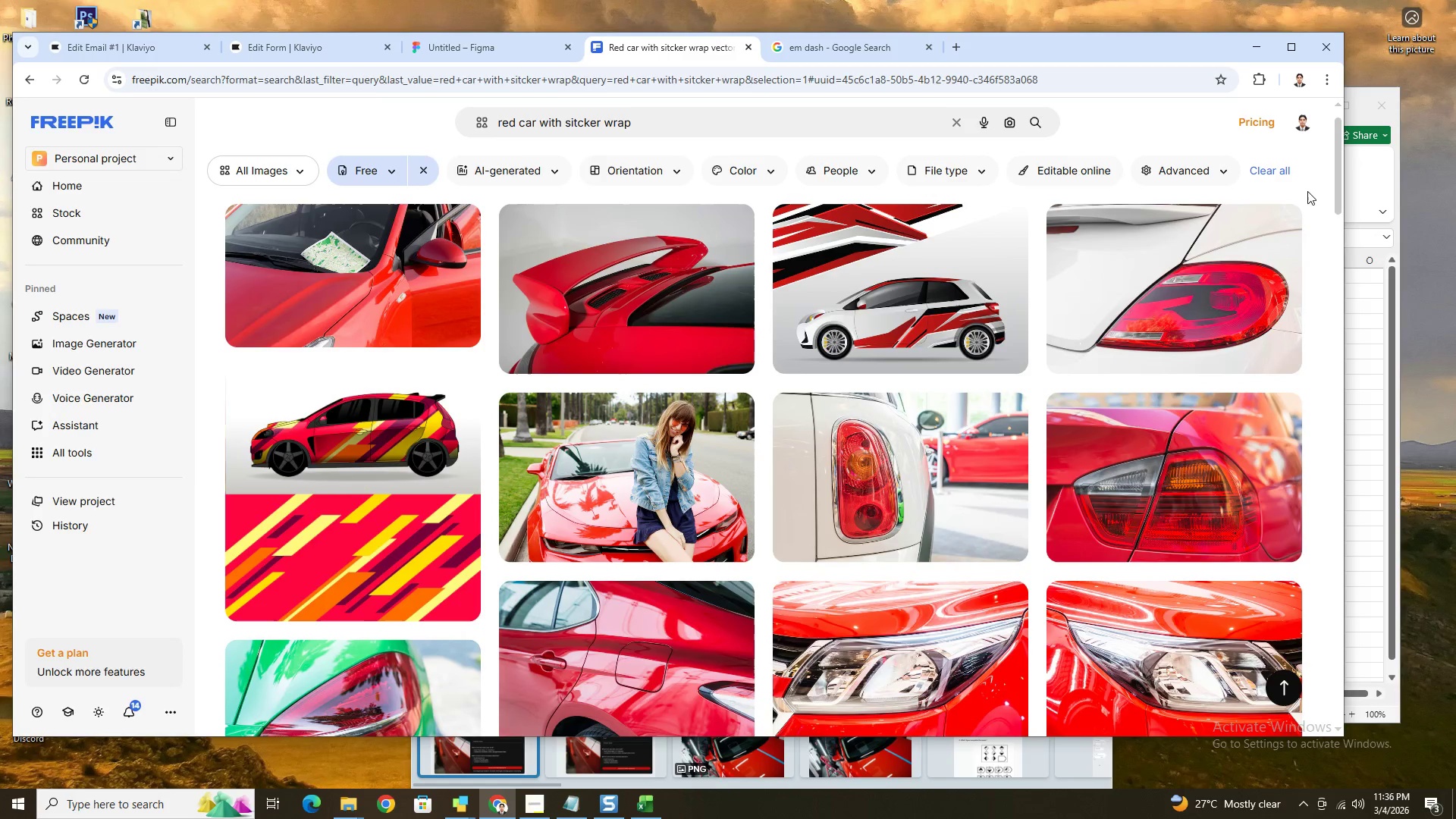 
key(Alt+AltLeft)
 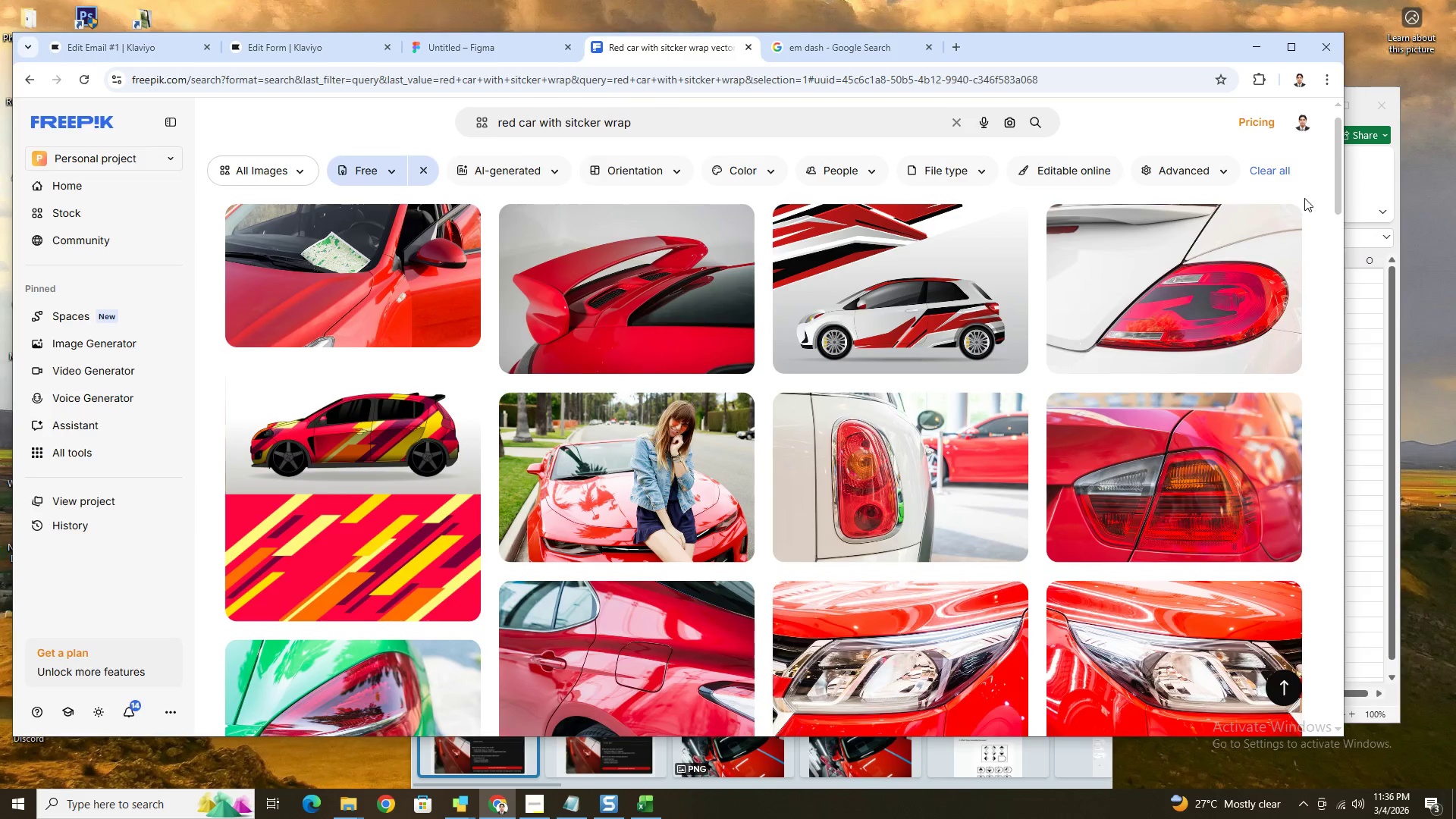 
key(Alt+Tab)